 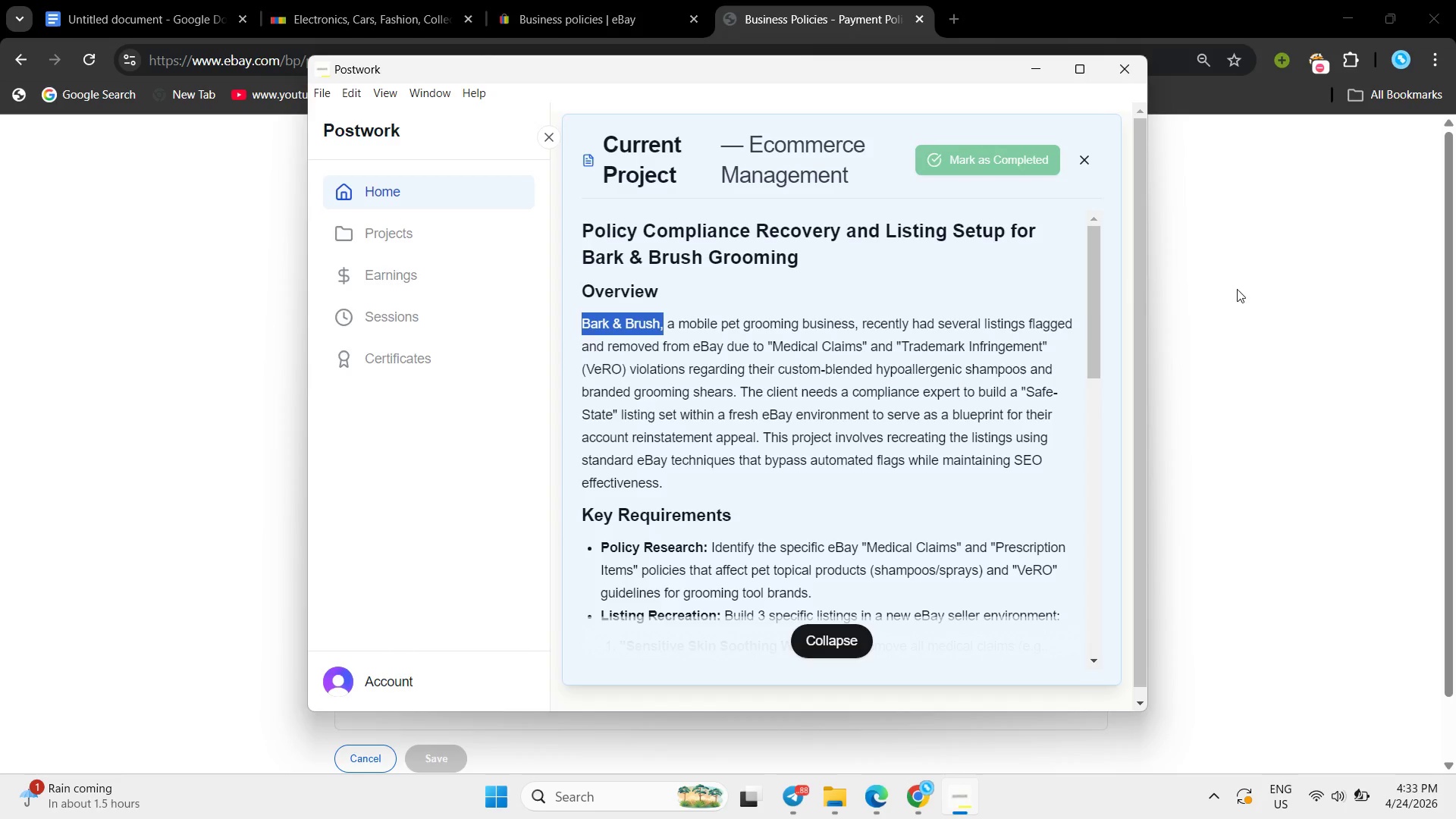 
key(Control+C)
 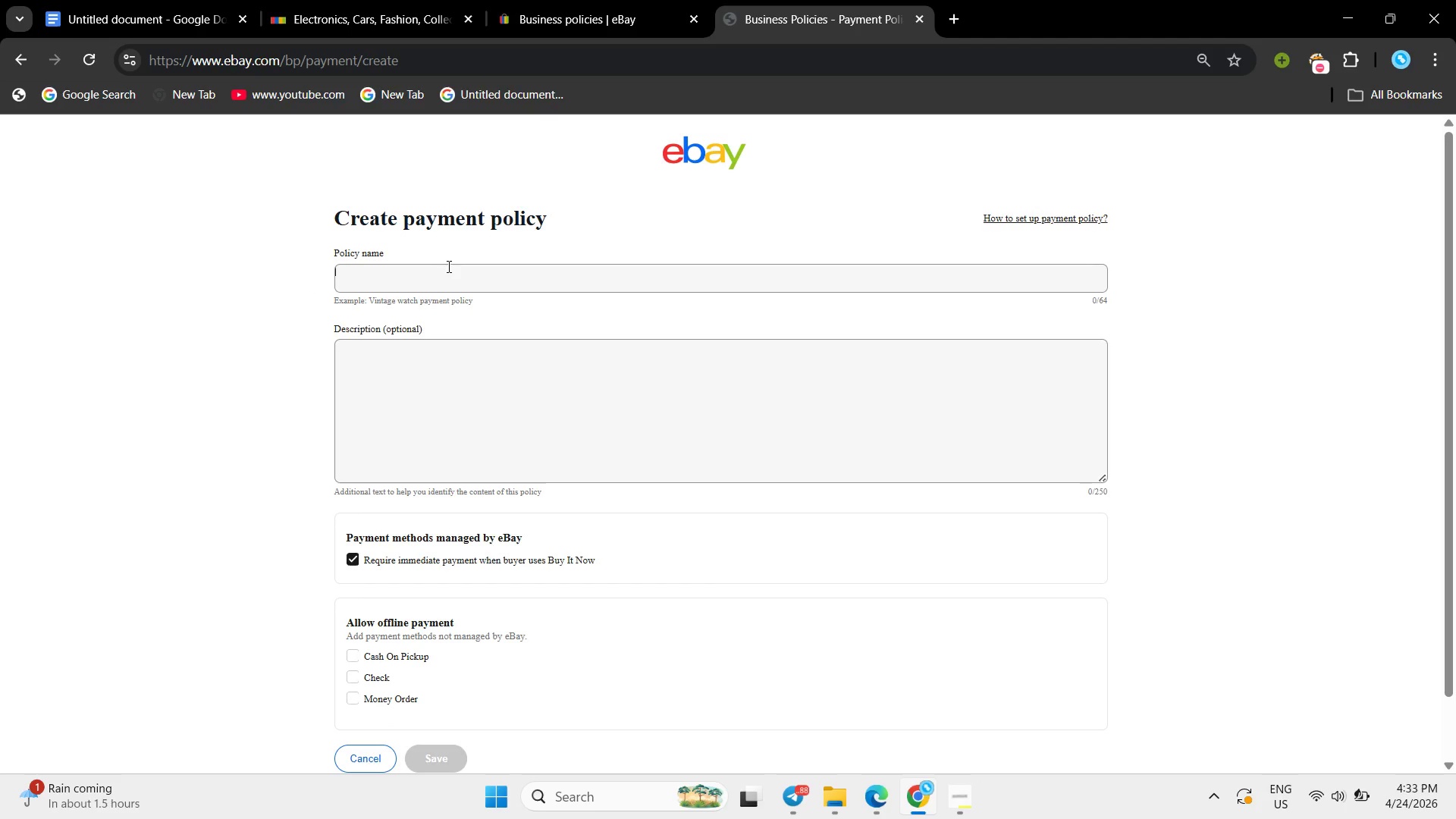 
key(Control+V)
 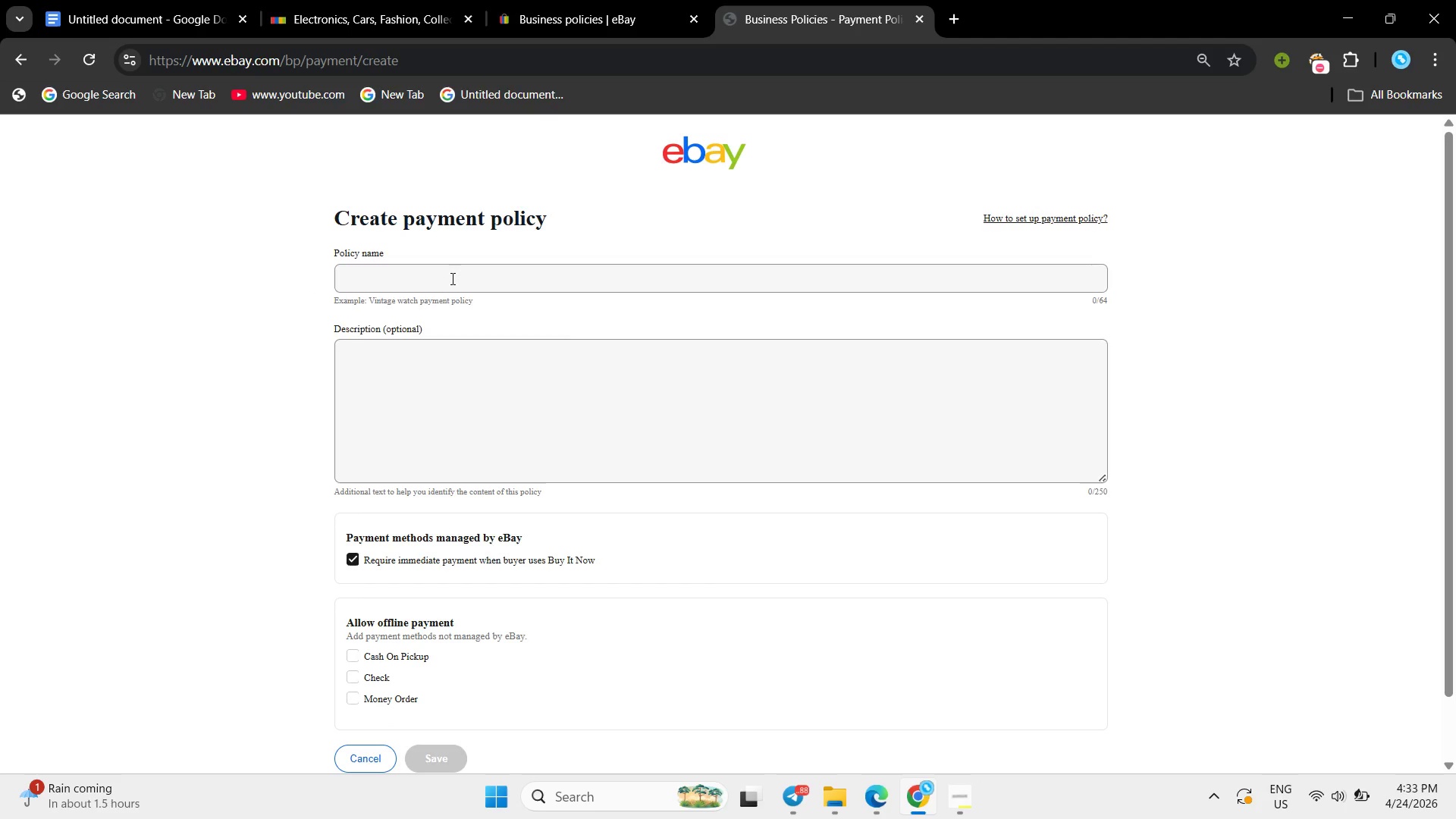 
left_click([451, 278])
 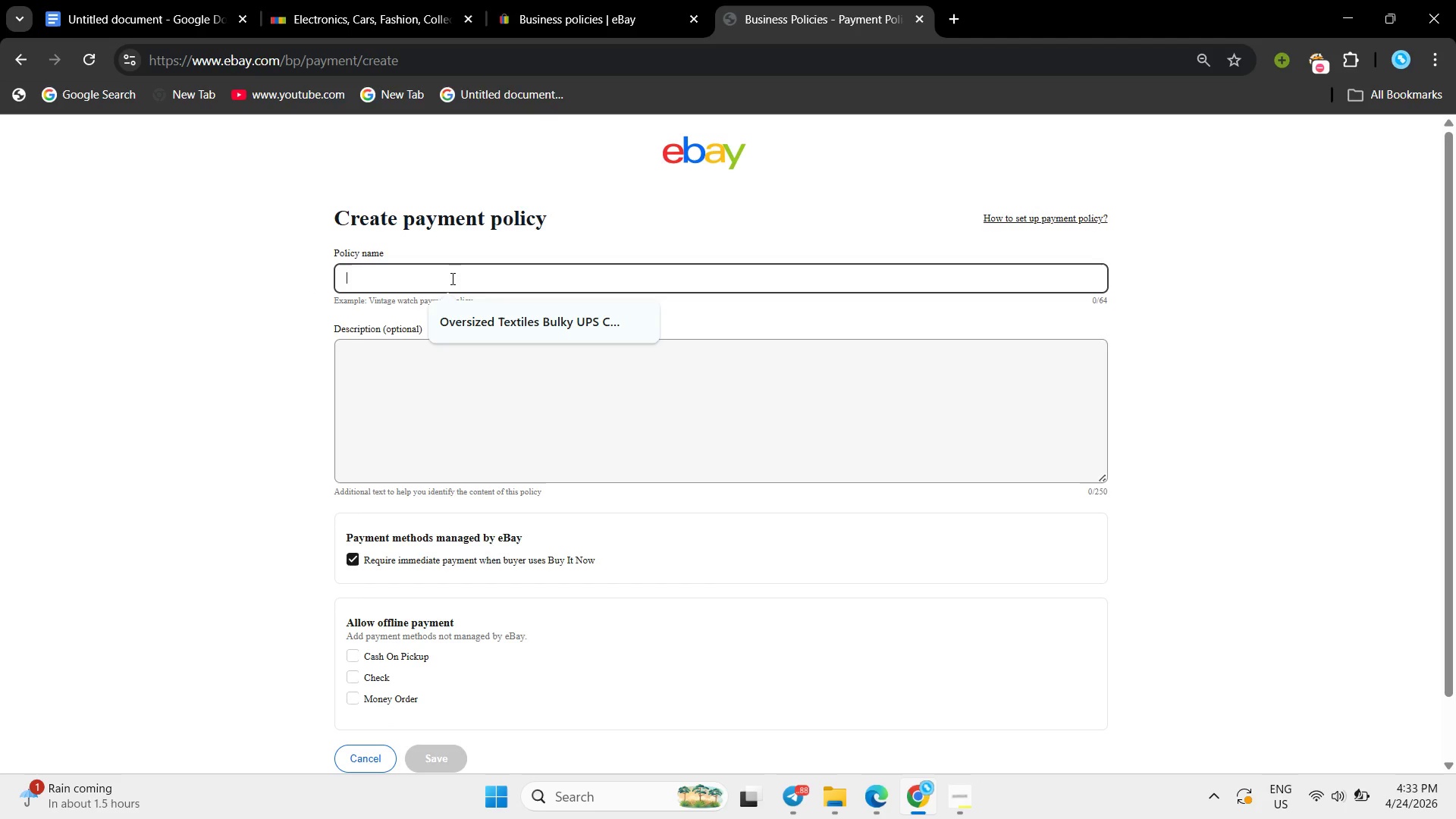 
key(Control+V)
 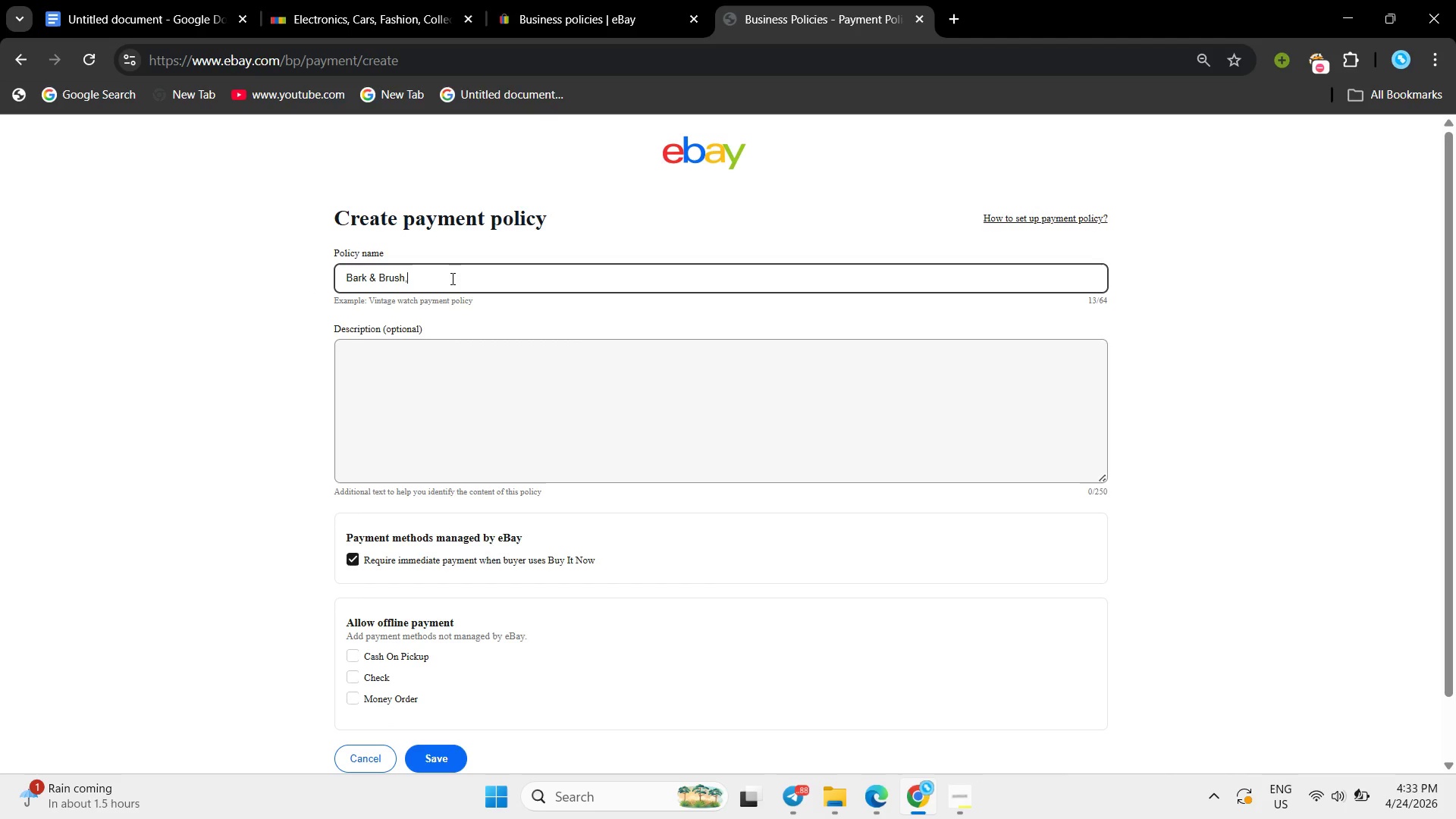 
type( )
key(Backspace)
key(Backspace)
type( Paymet )
key(Backspace)
key(Backspace)
type(nt Polciy)
key(Backspace)
key(Backspace)
key(Backspace)
type(icy)
 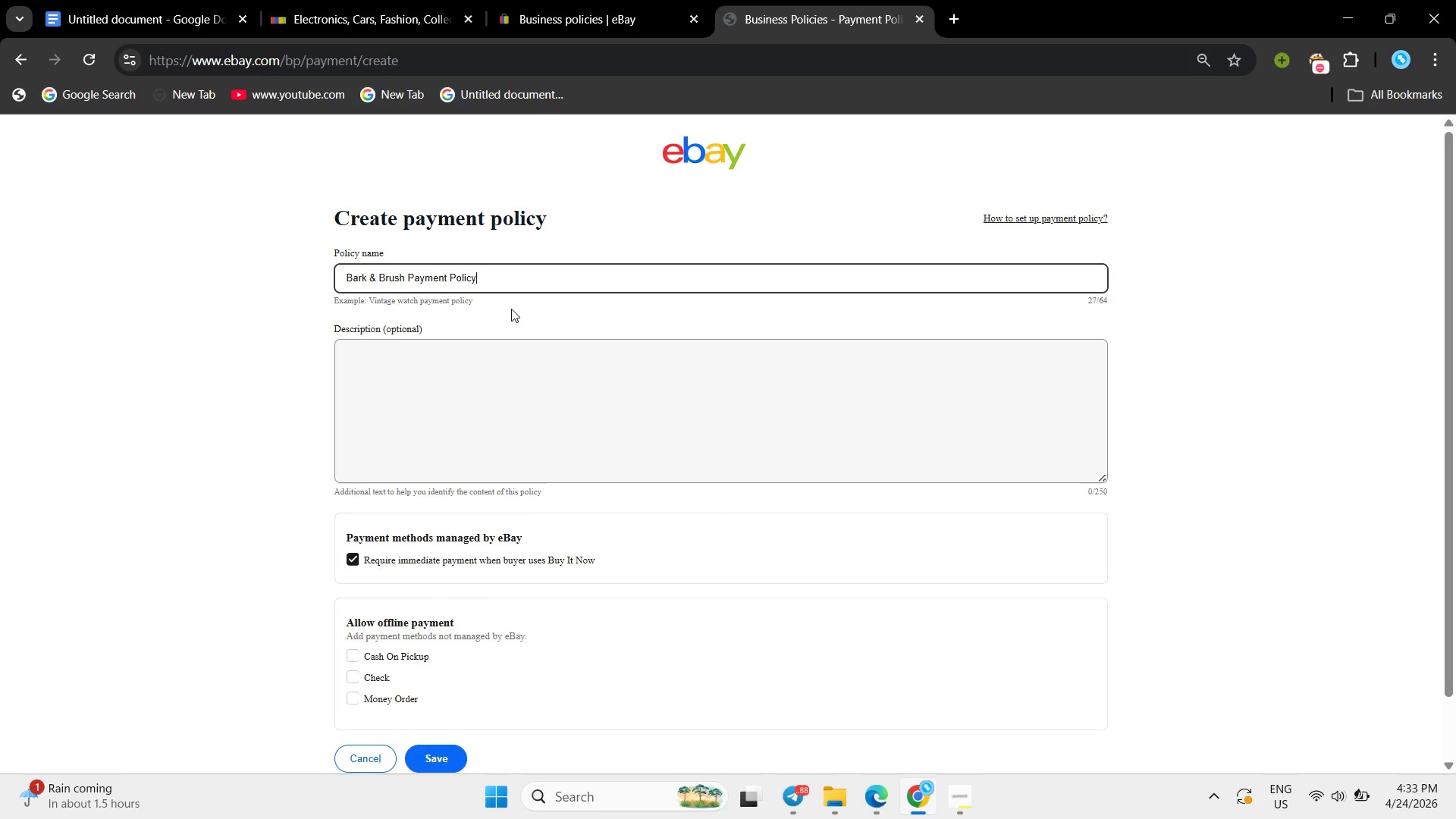 
scroll: coordinate [511, 309], scroll_direction: down, amount: 1.0